 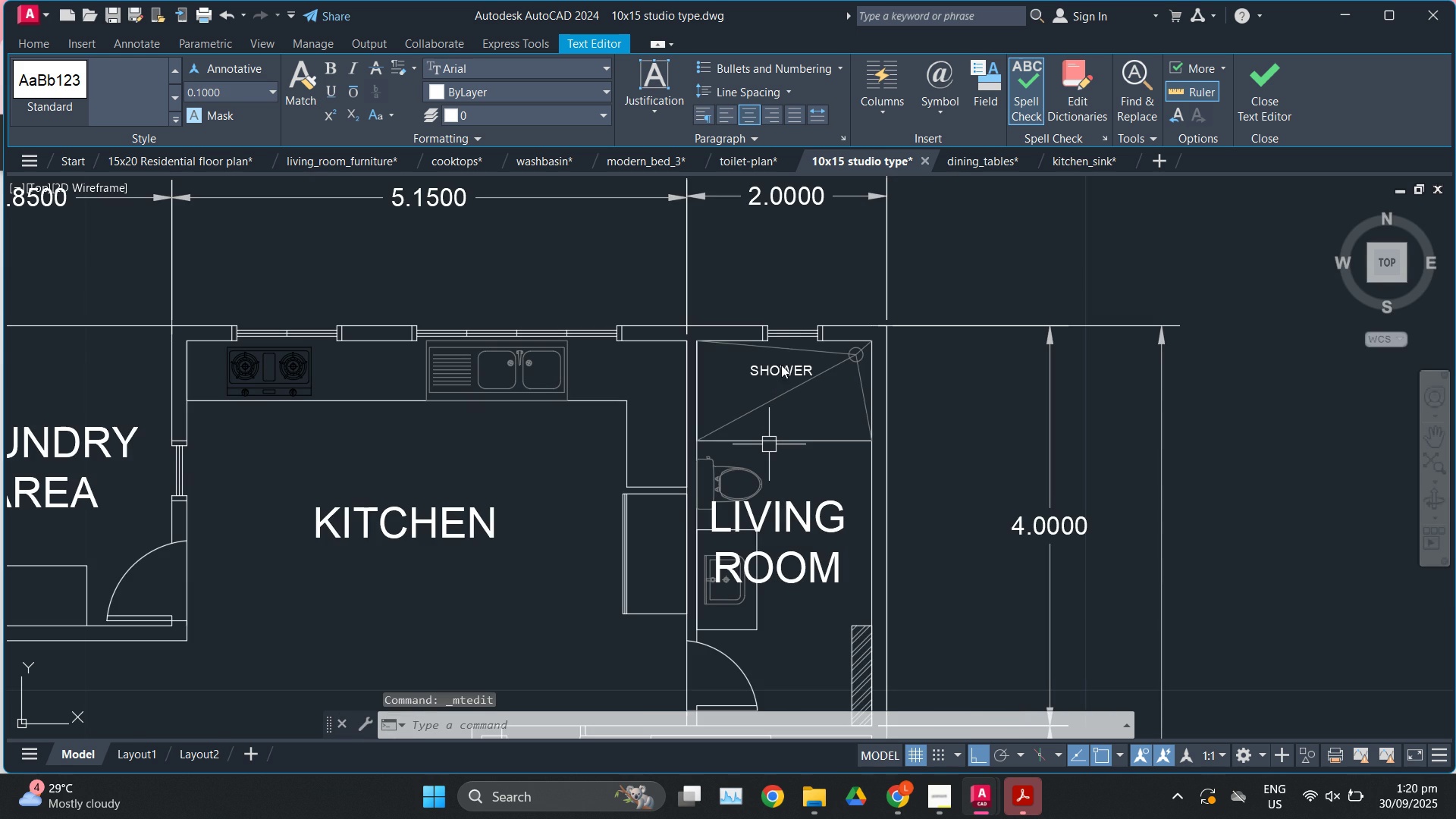 
key(Escape)
 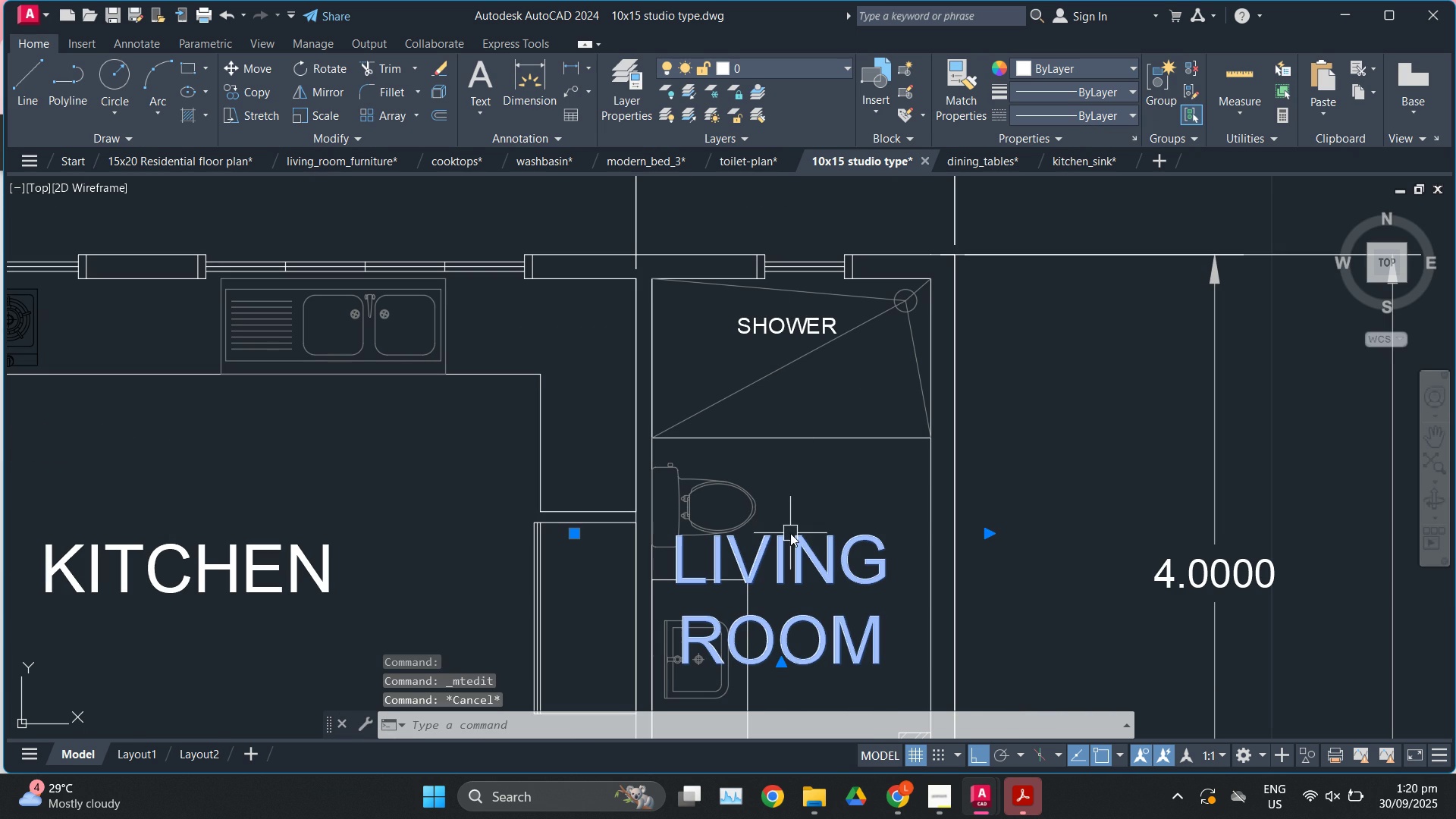 
double_click([790, 533])
 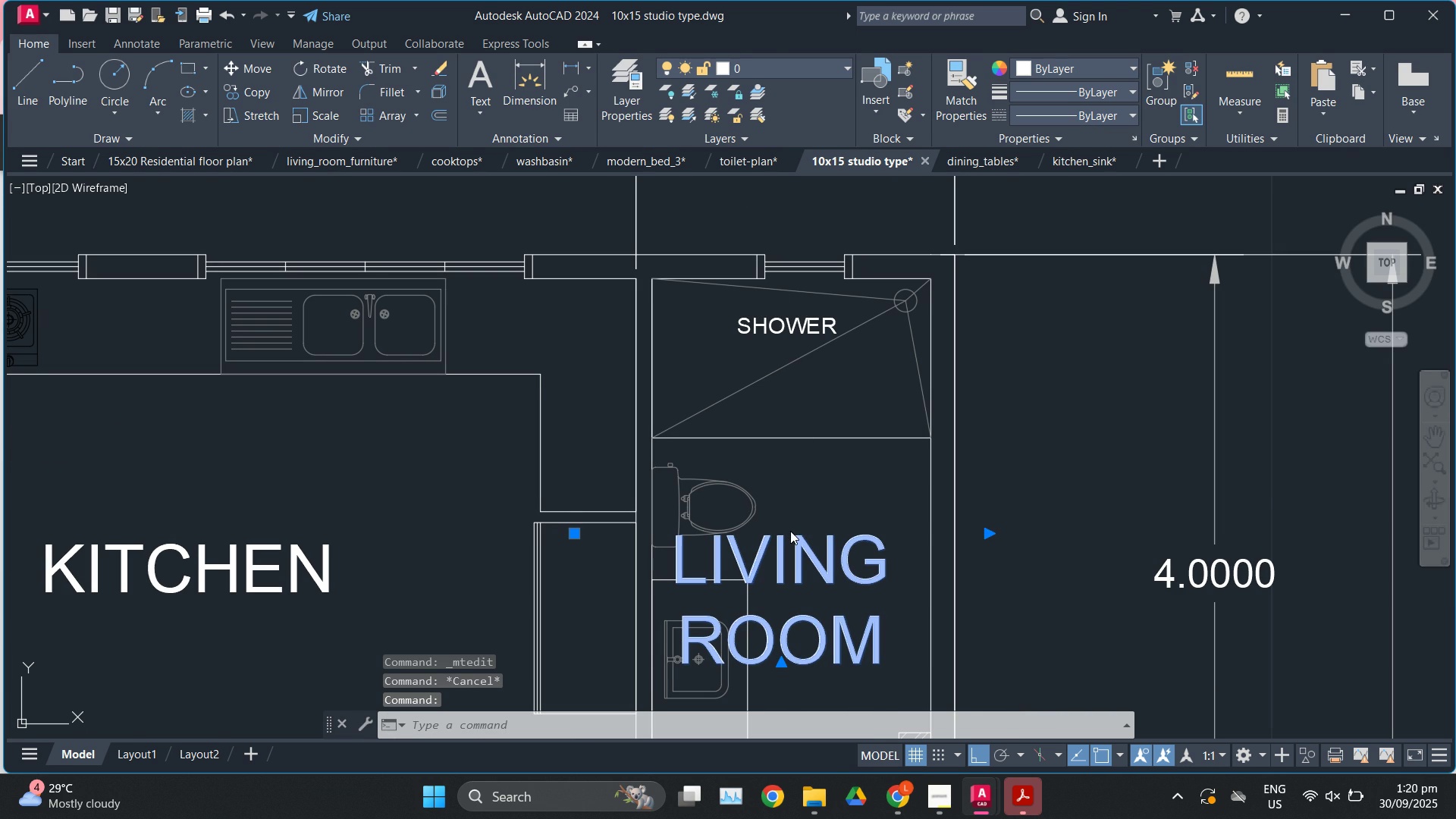 
triple_click([790, 531])
 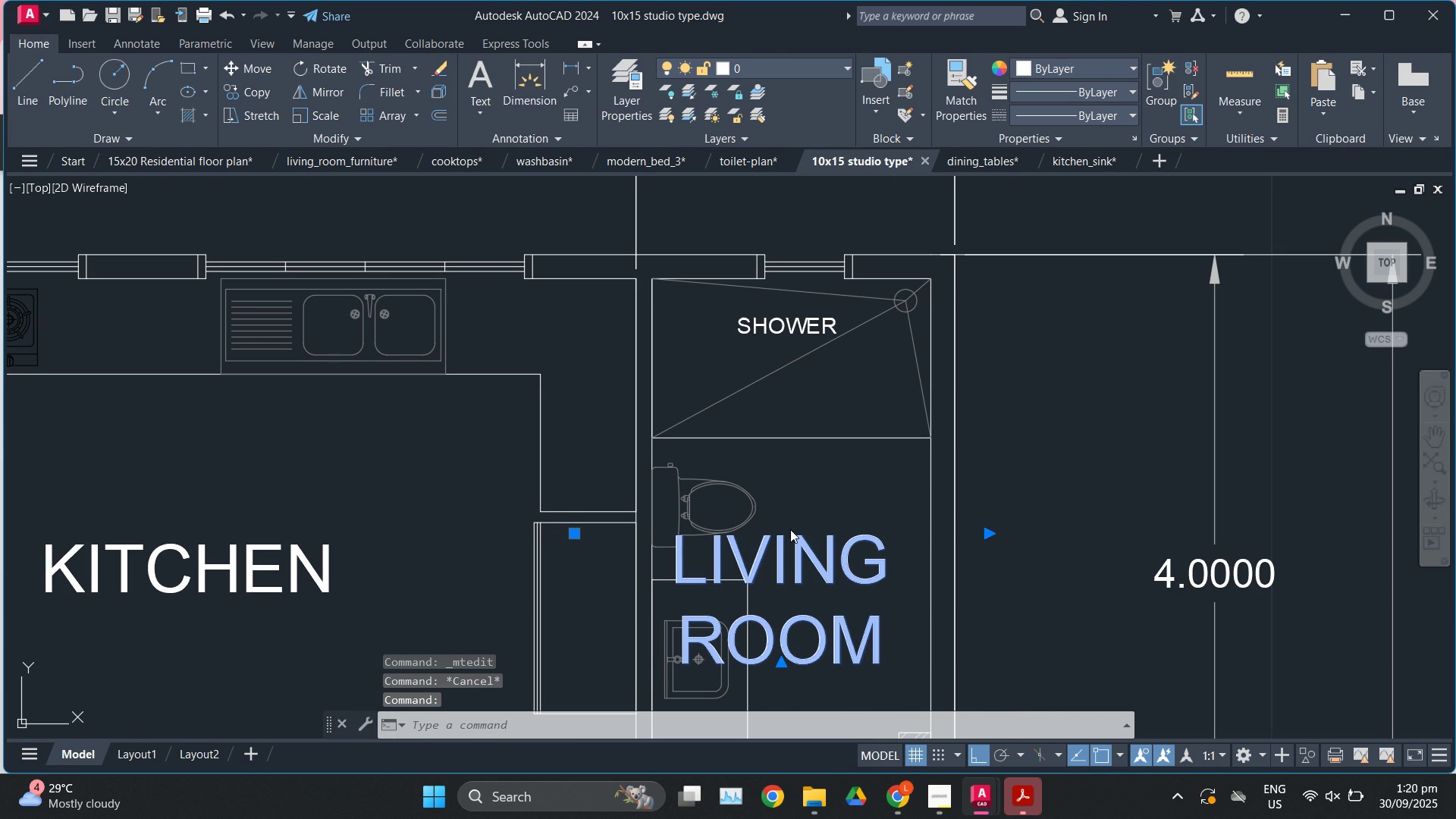 
key(Control+ControlLeft)
 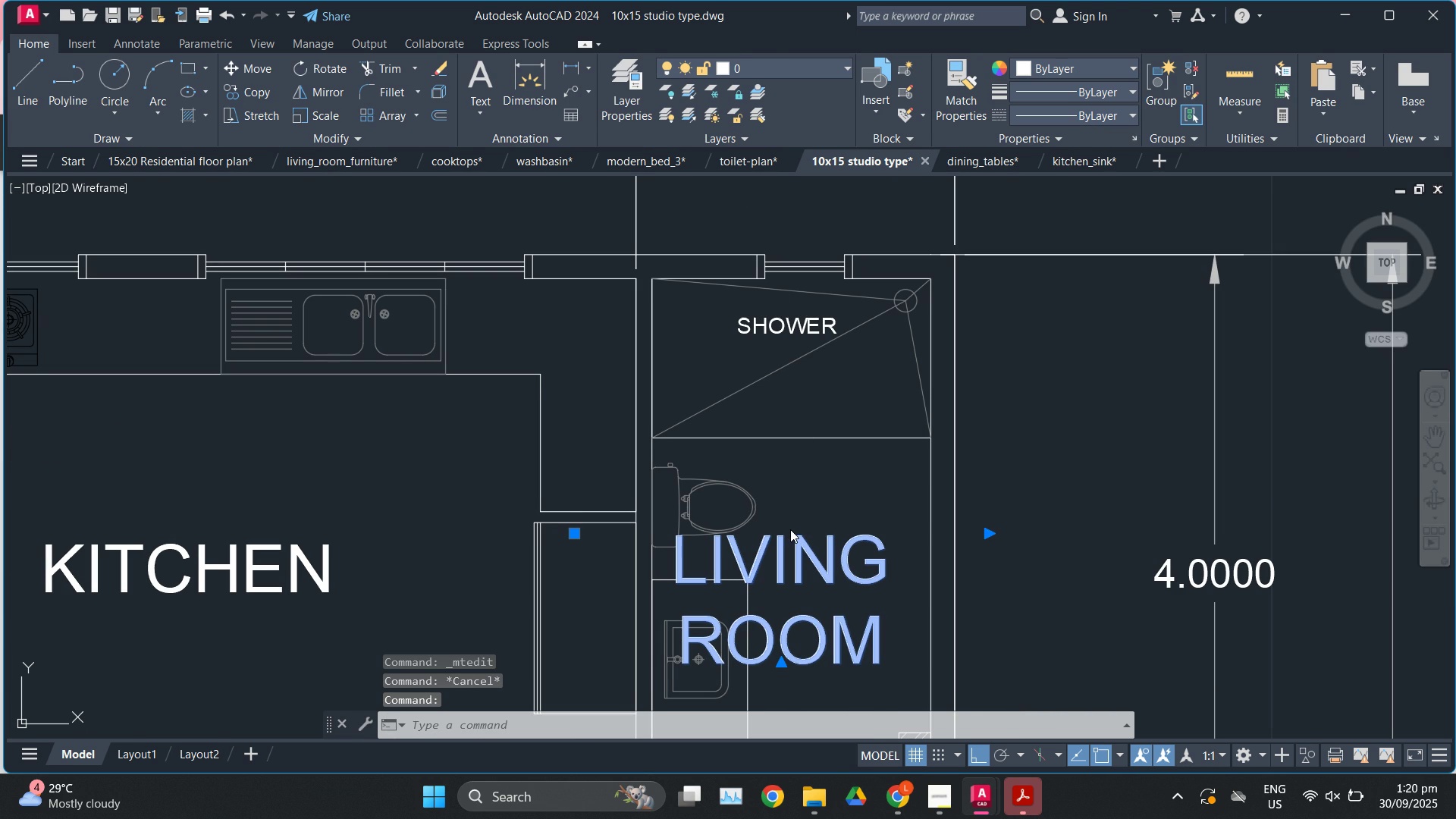 
key(Control+A)
 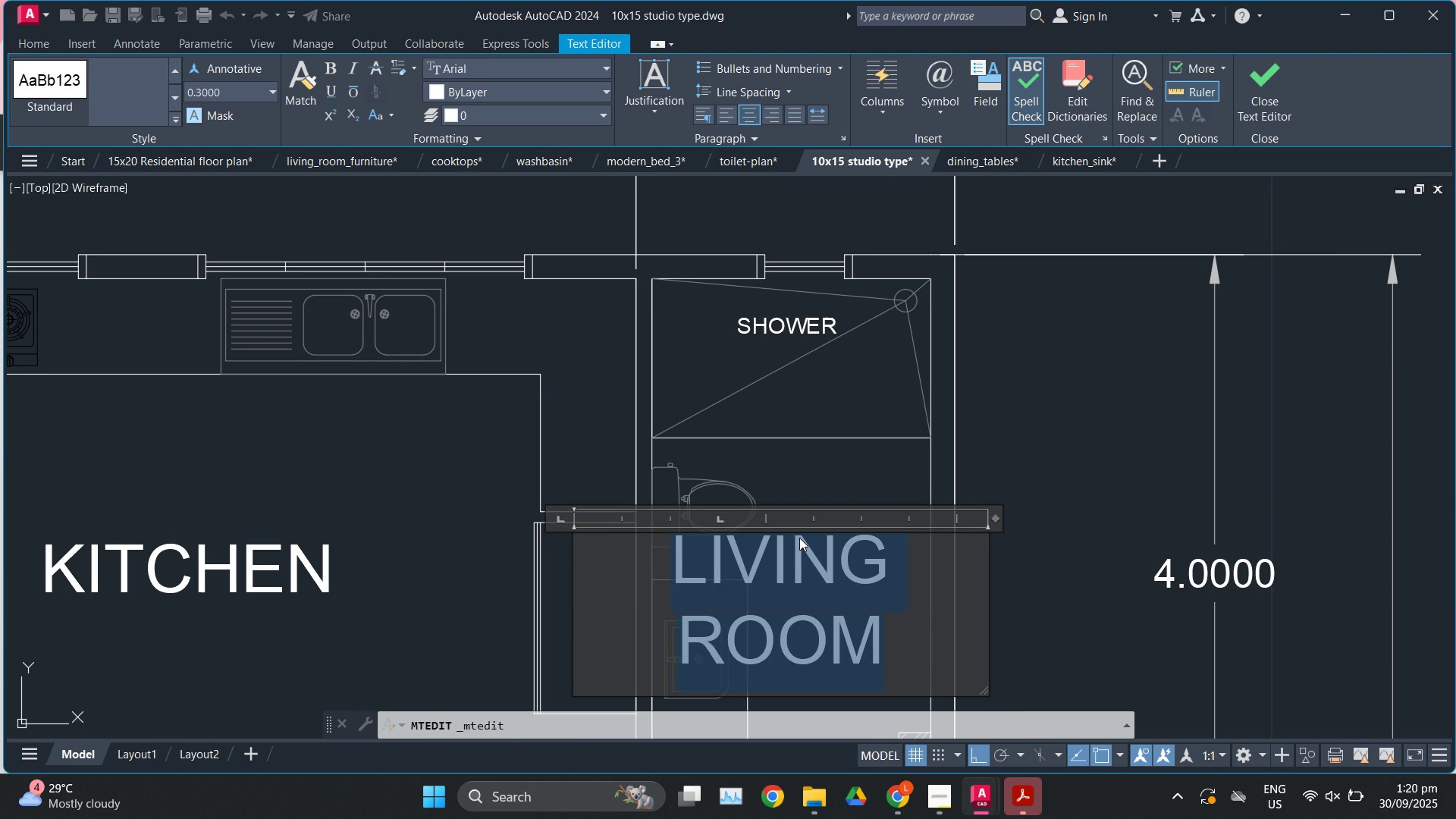 
key(T)
 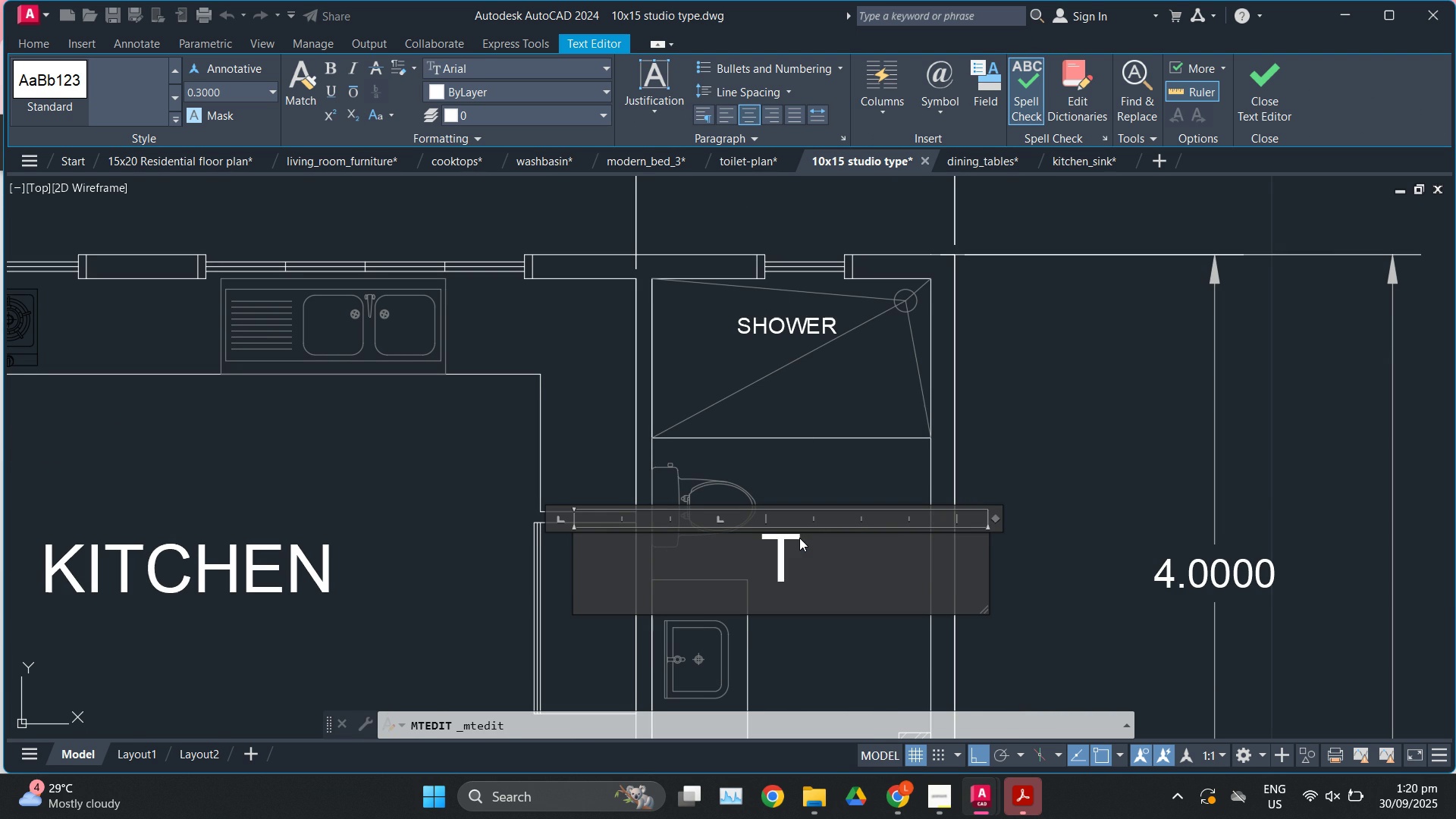 
key(Space)